 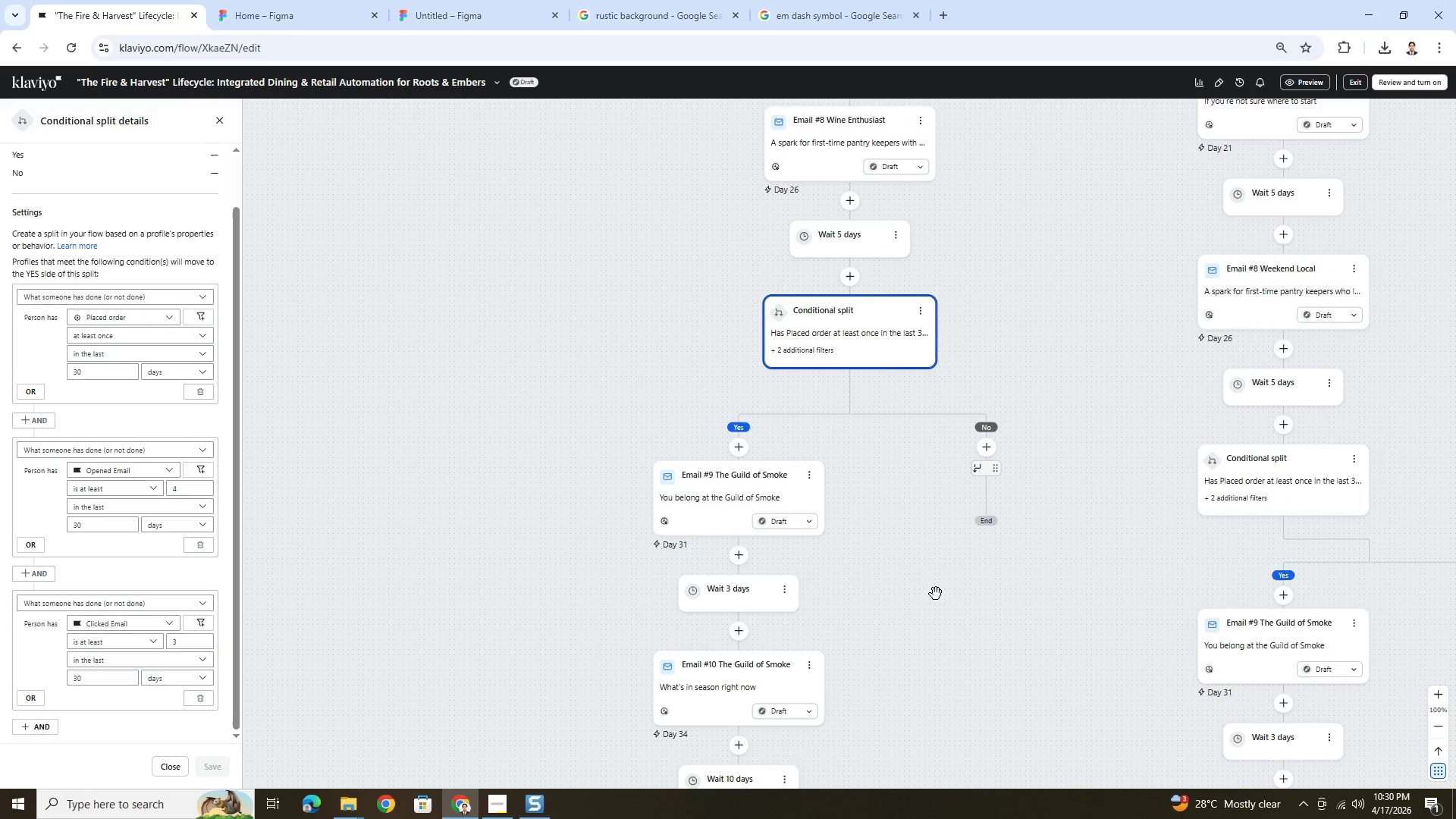 
scroll: coordinate [1015, 301], scroll_direction: up, amount: 6.0
 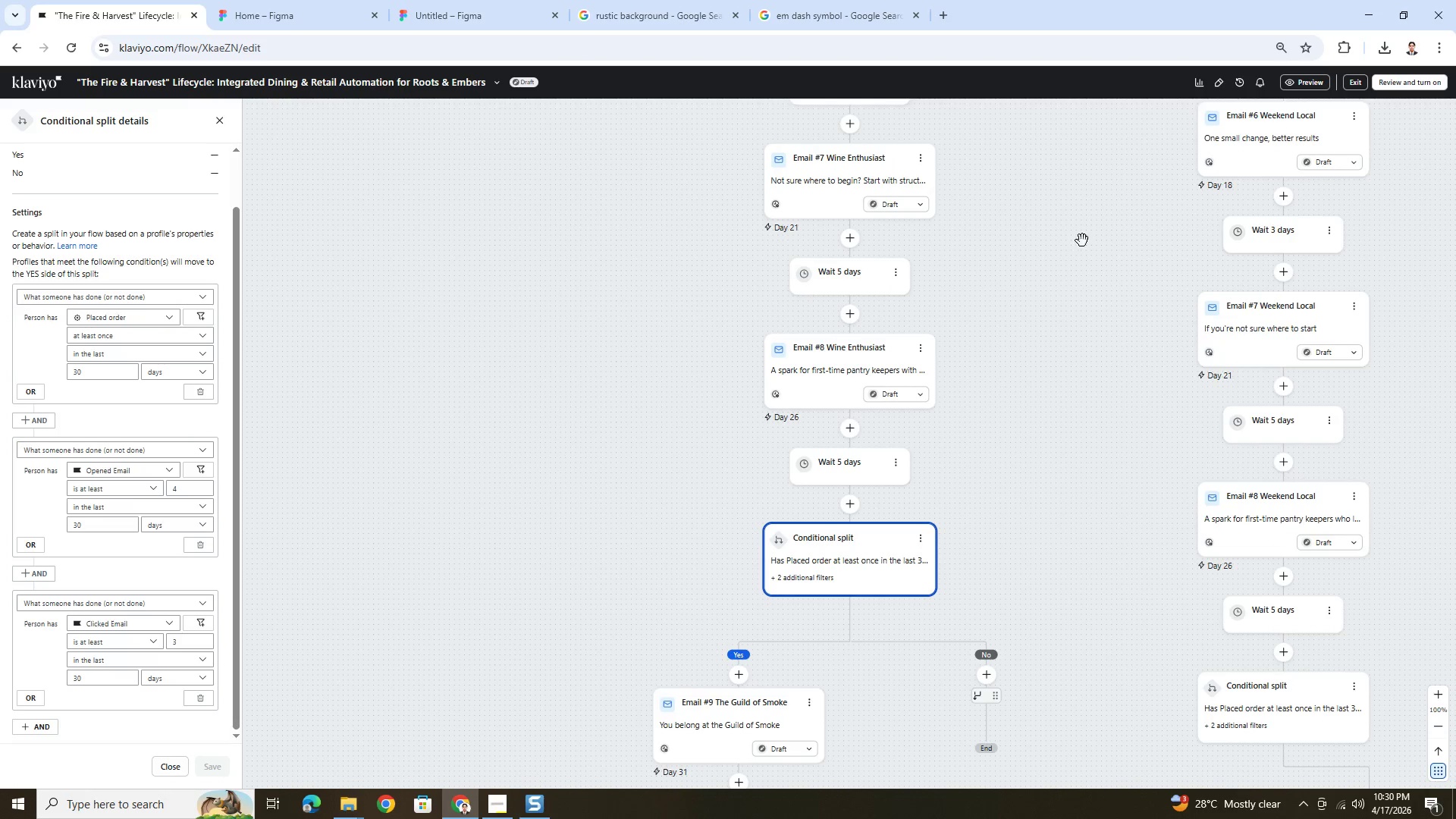 
left_click_drag(start_coordinate=[1082, 240], to_coordinate=[921, 599])
 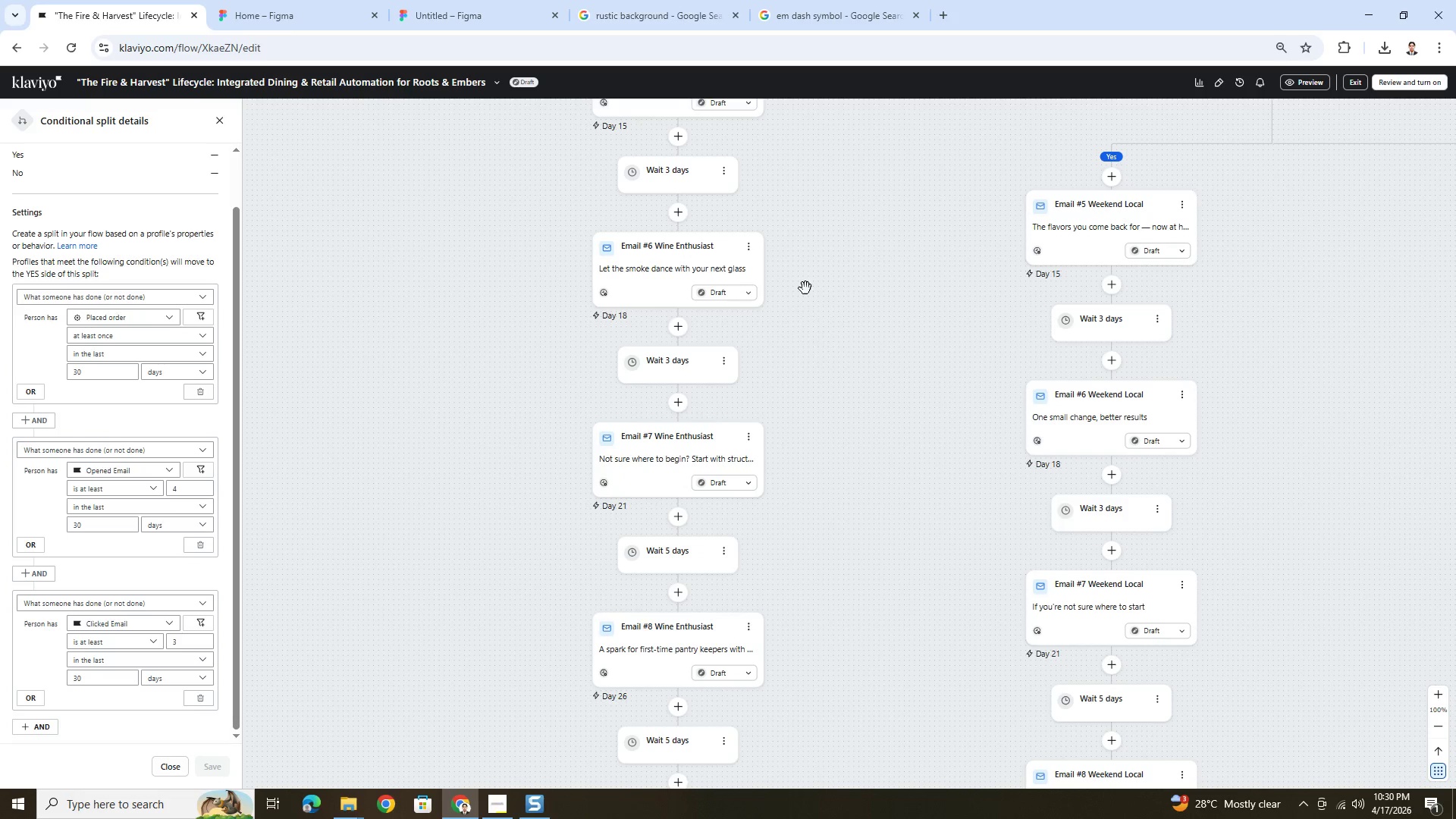 
scroll: coordinate [861, 367], scroll_direction: up, amount: 15.0
 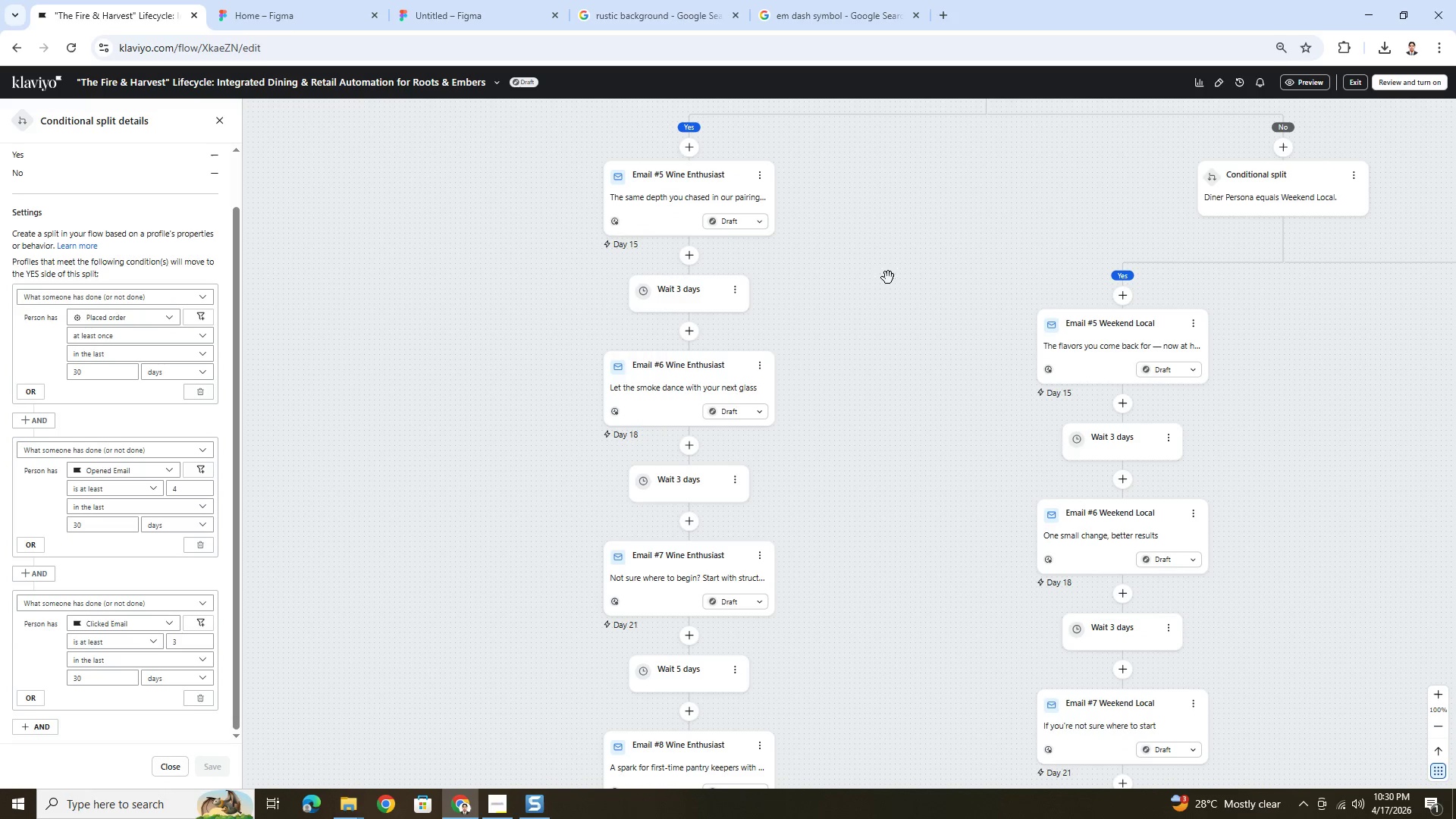 
left_click_drag(start_coordinate=[892, 270], to_coordinate=[905, 543])
 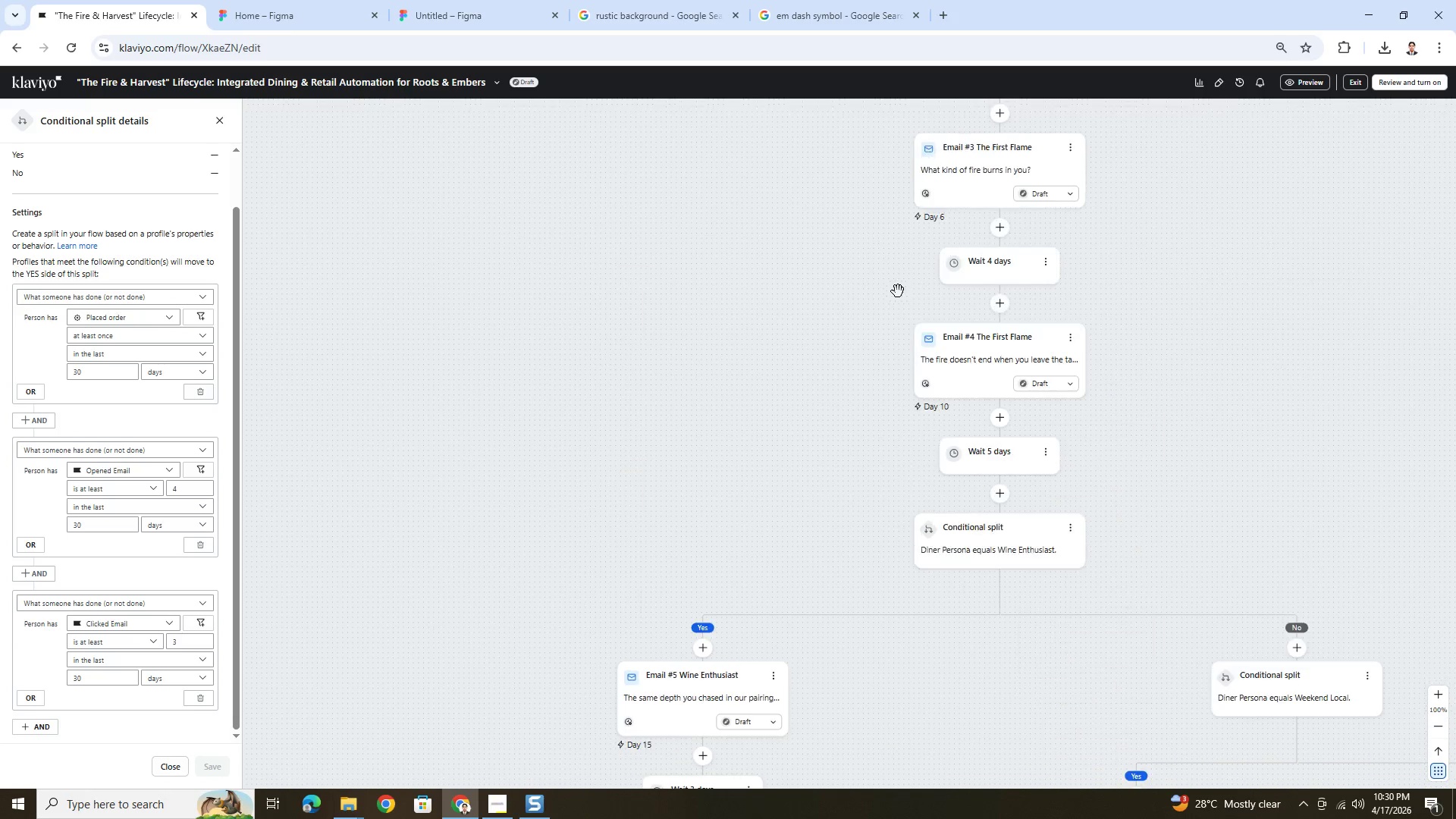 
left_click_drag(start_coordinate=[900, 296], to_coordinate=[912, 431])
 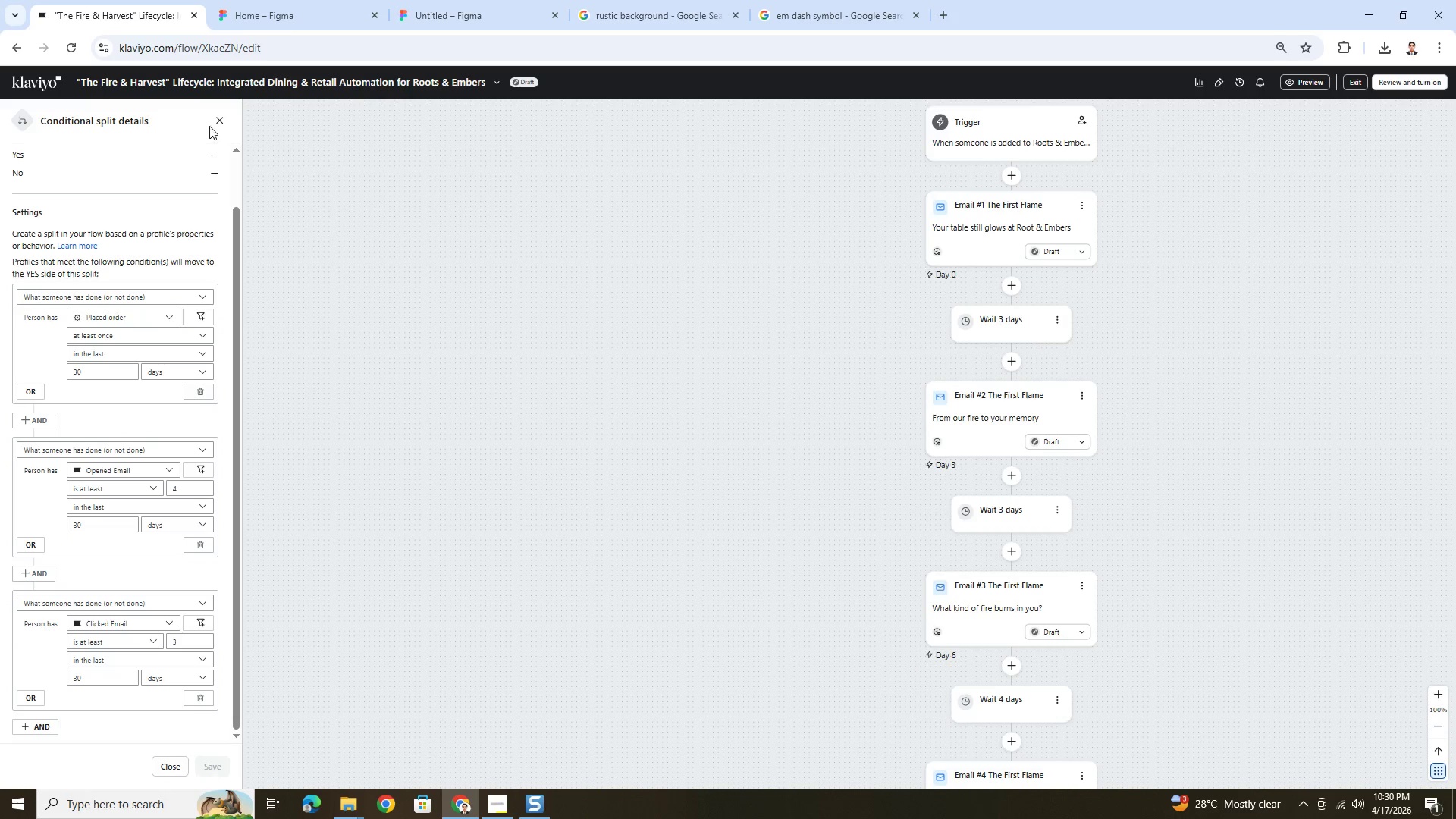 
left_click([216, 122])
 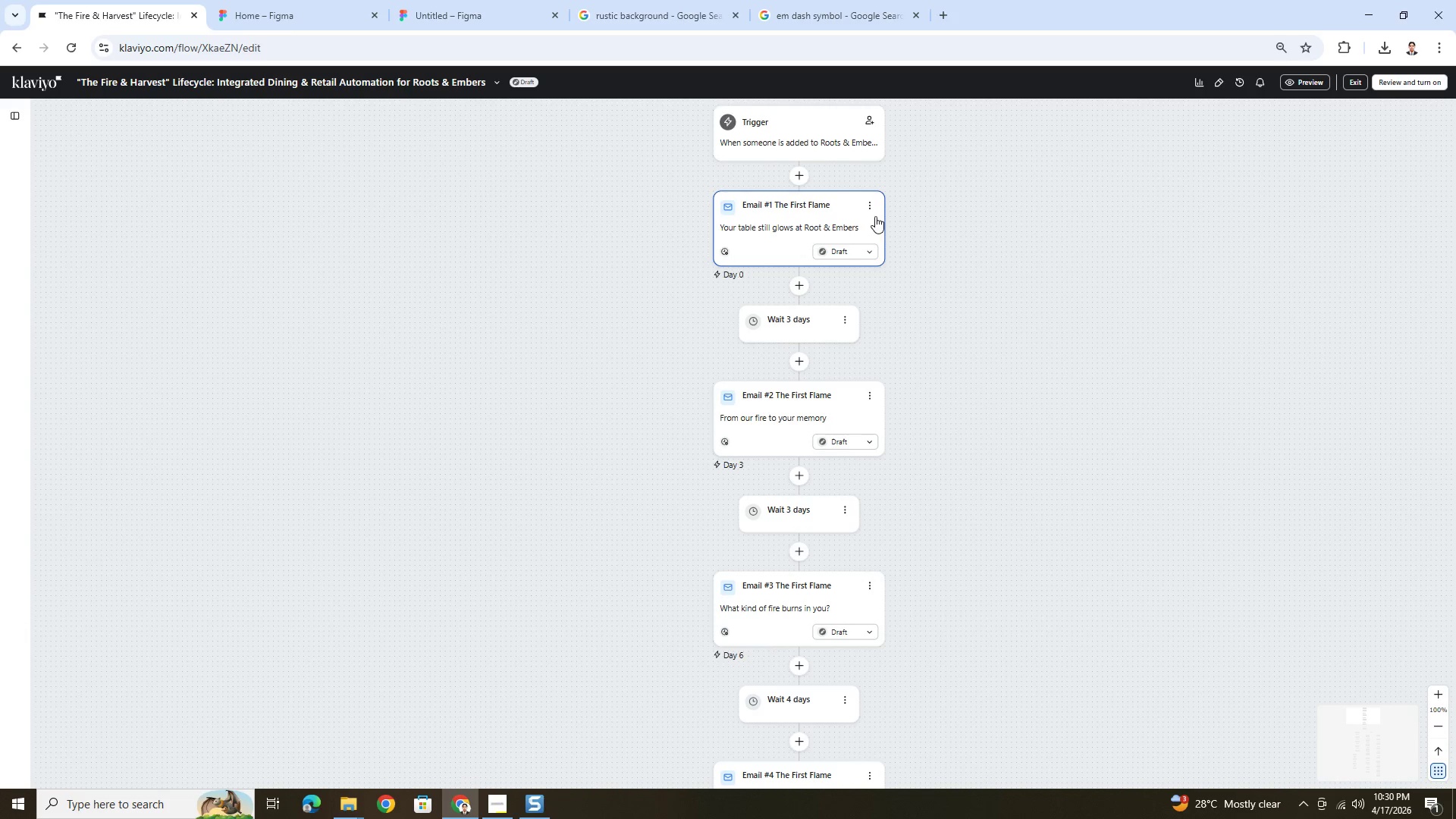 
left_click([792, 207])
 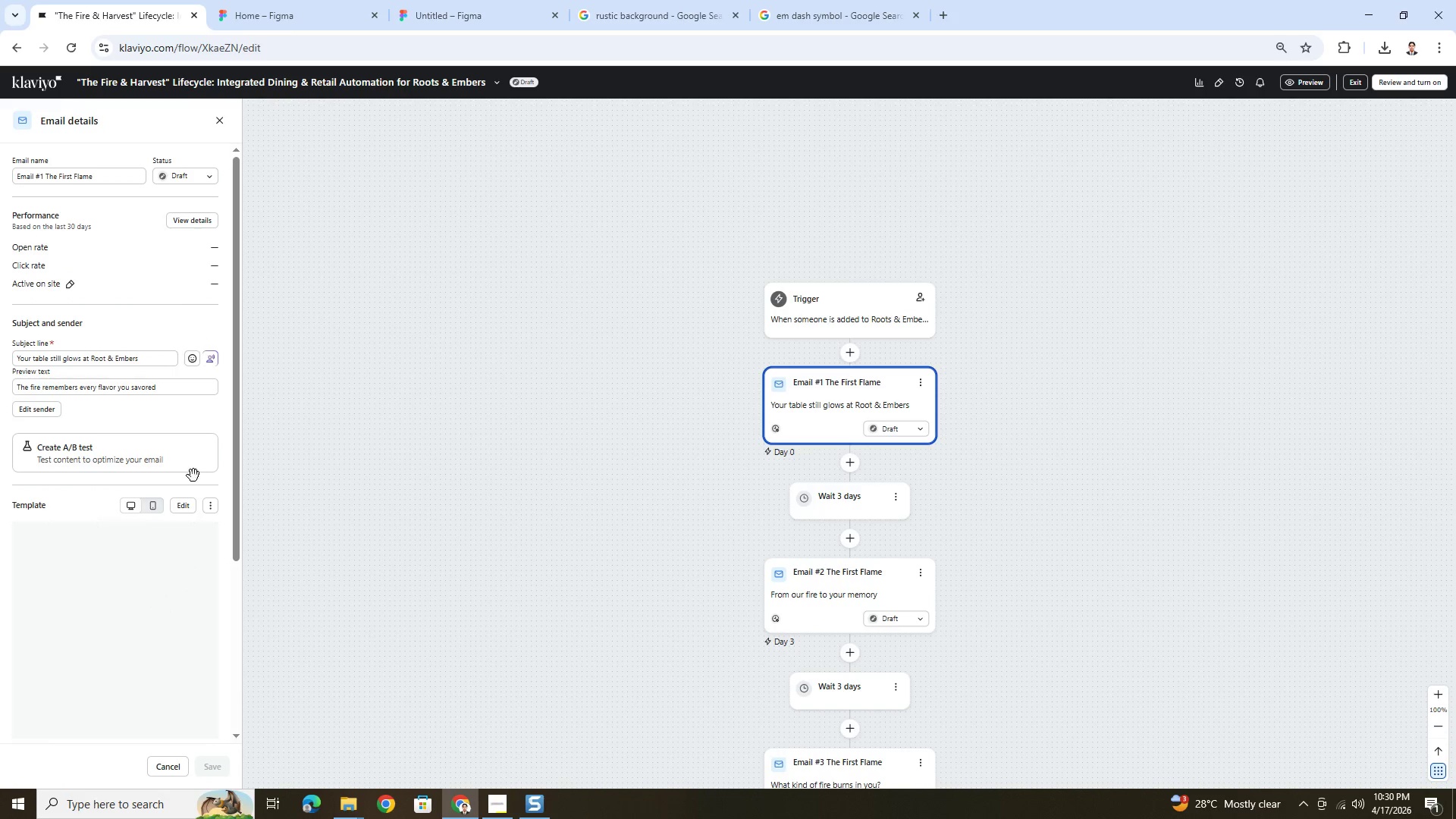 
left_click([181, 507])
 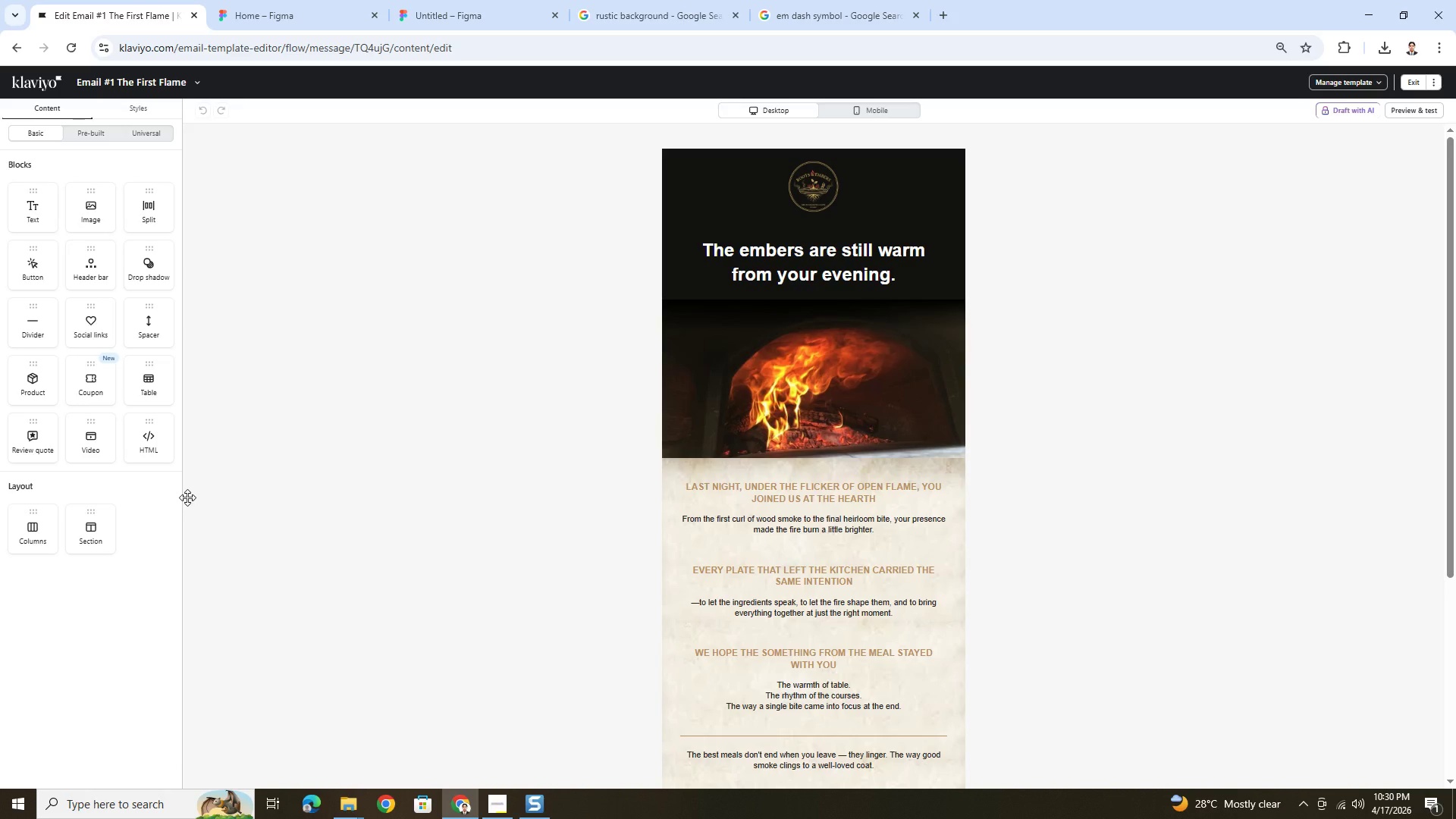 
wait(21.53)
 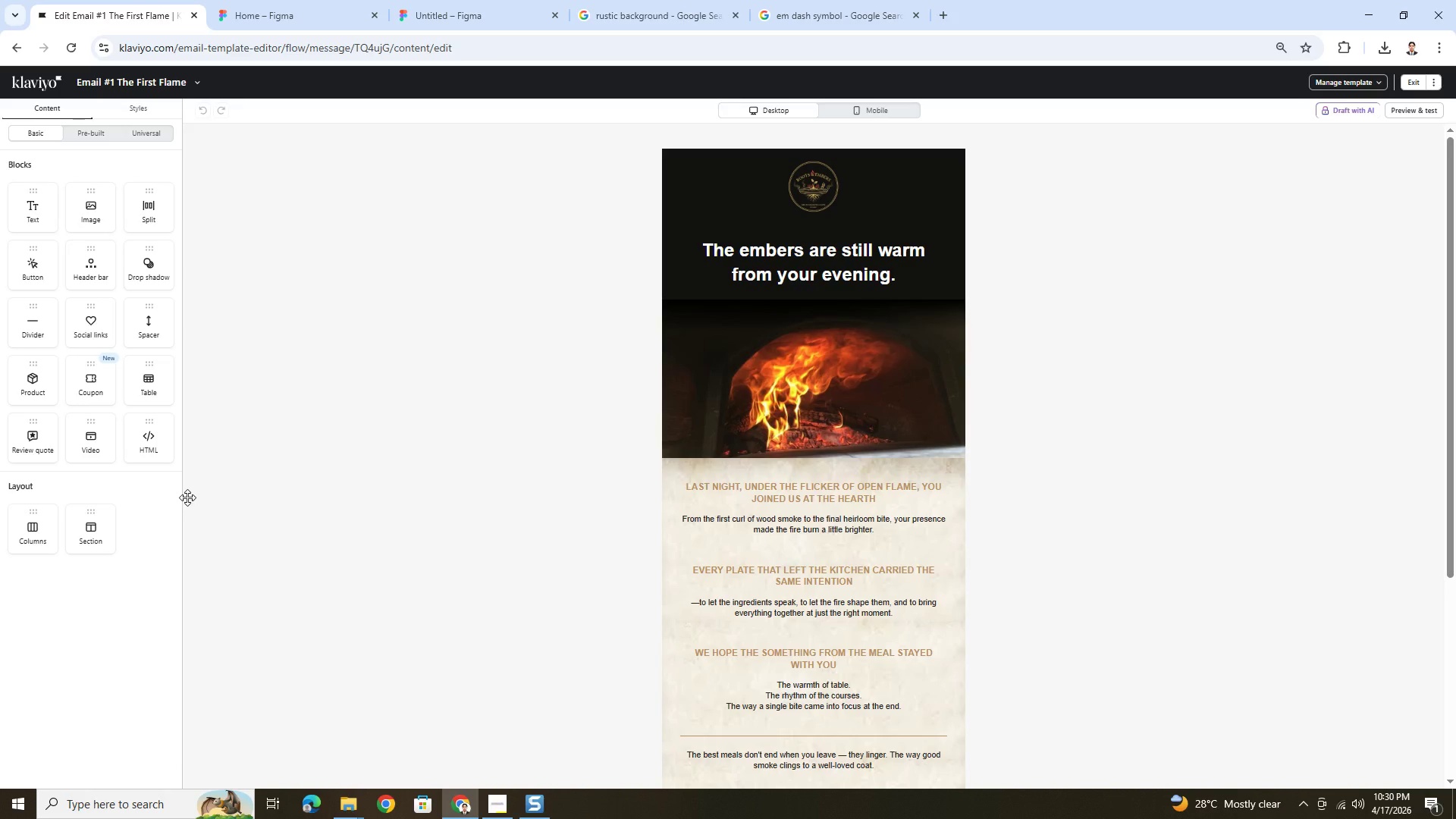 
left_click([499, 793])